 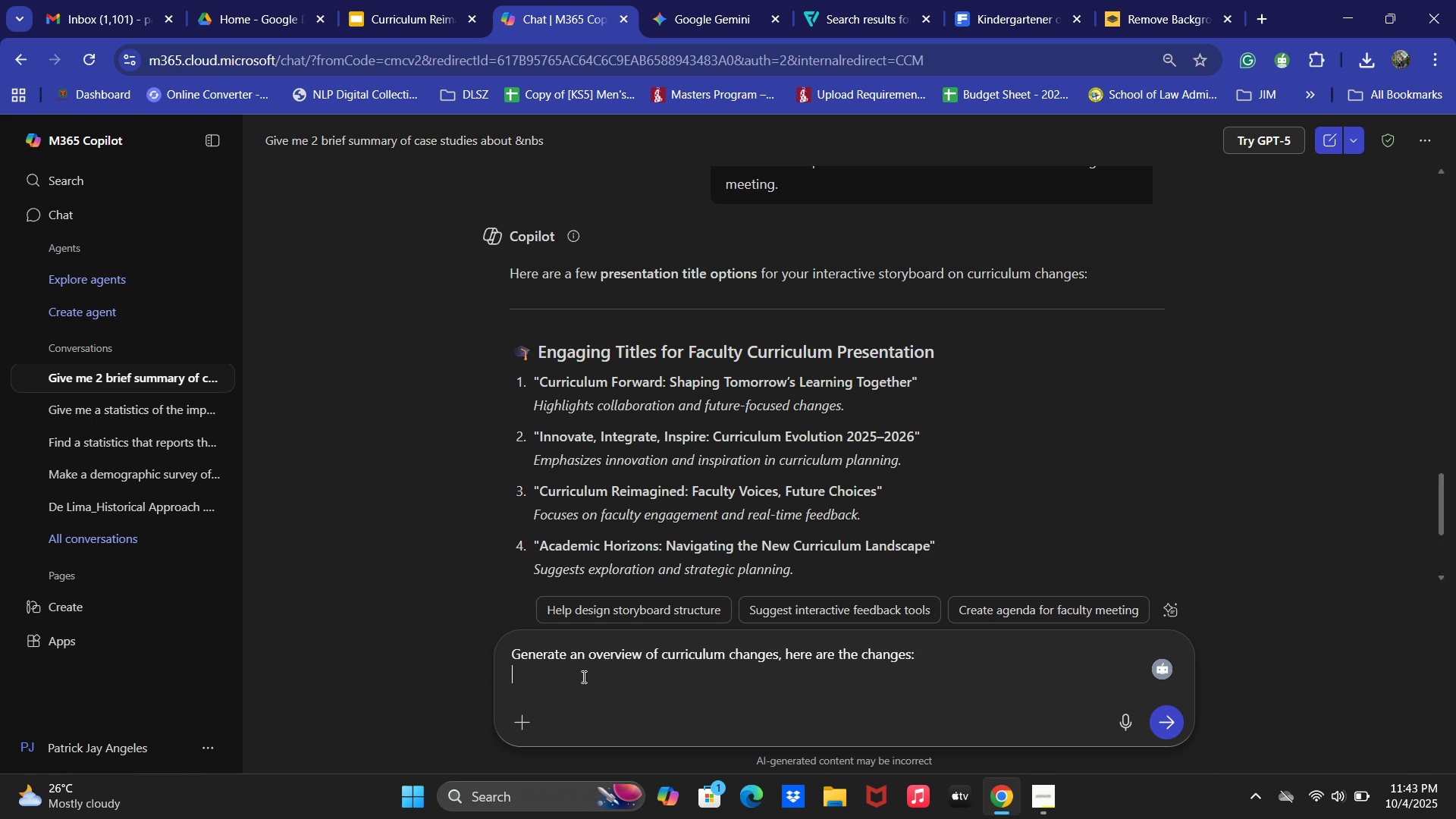 
key(Shift+Enter)
 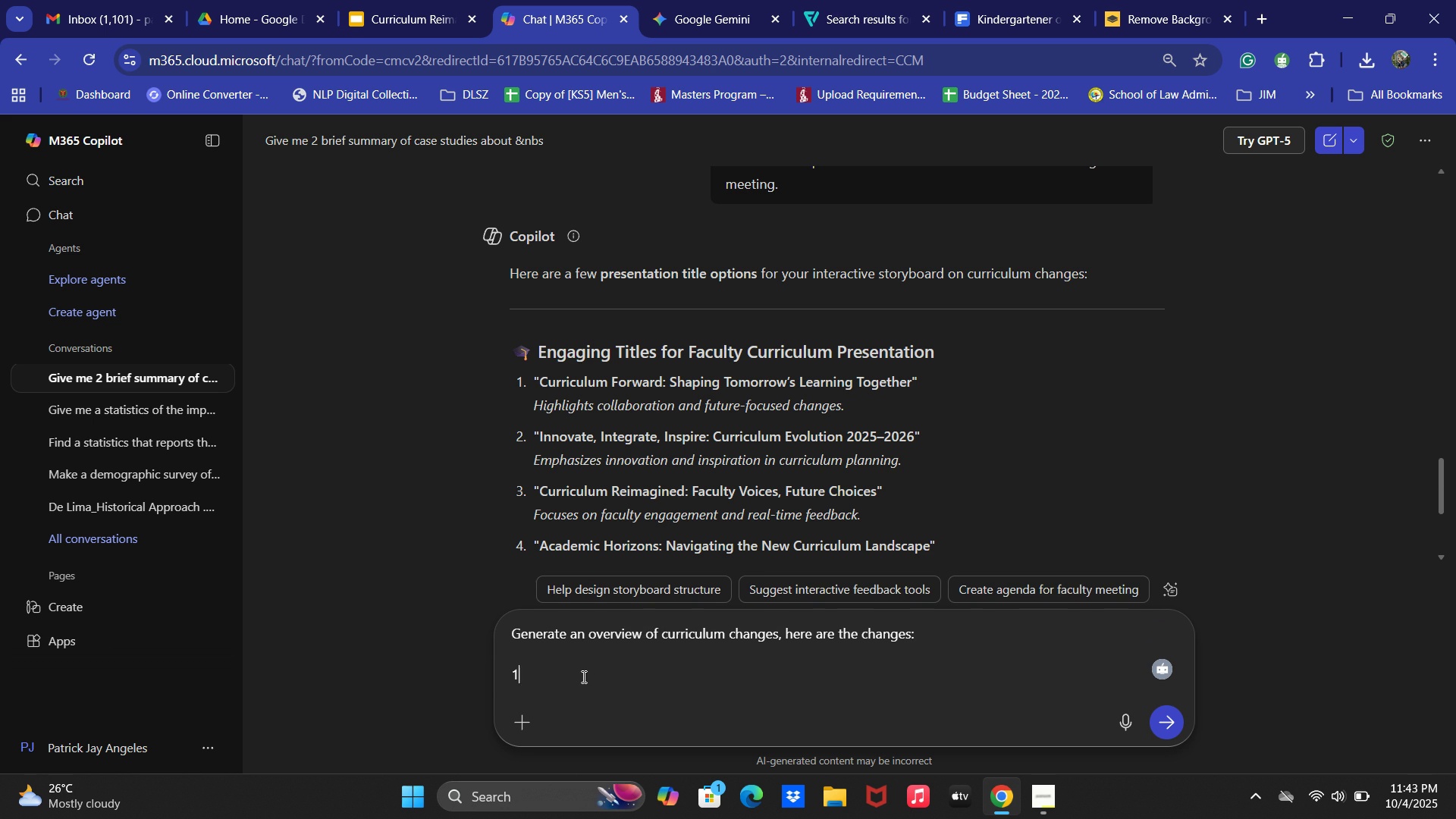 
type(1. Strengthen)
 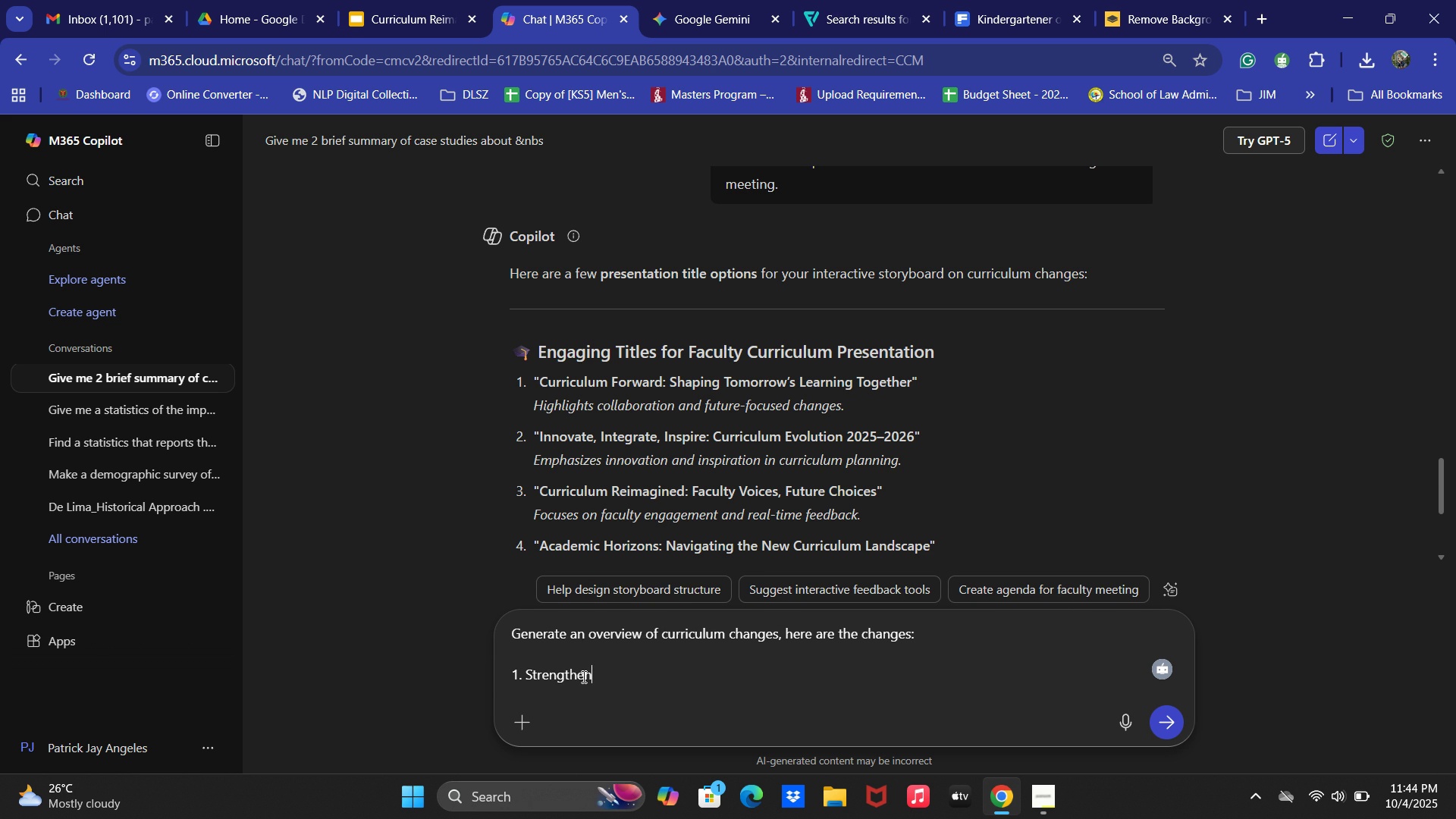 
wait(11.39)
 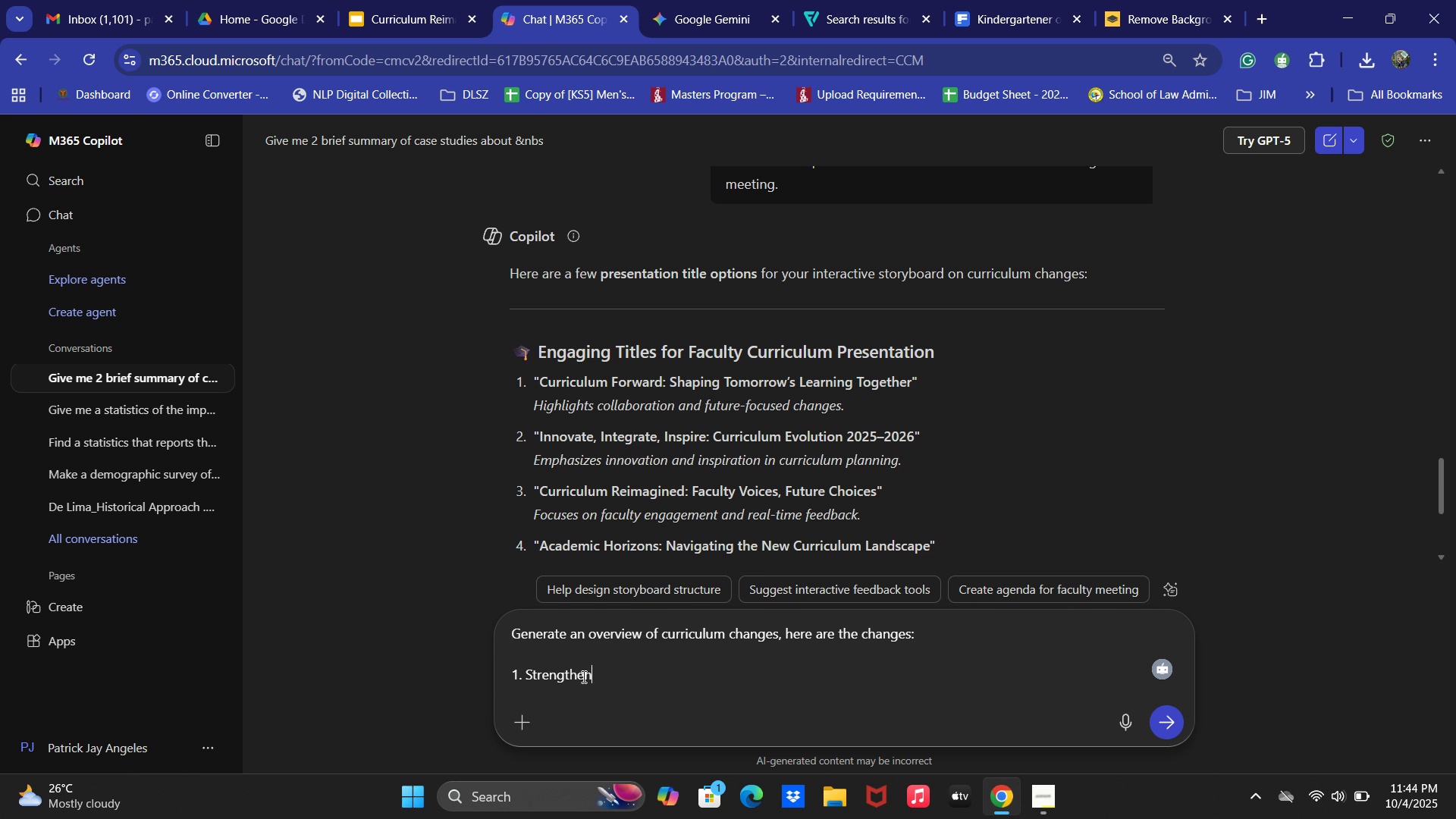 
key(Backspace)
type(n Eg)
key(Backspace)
type(nglis h)
key(Backspace)
key(Backspace)
type(h E)
key(Backspace)
type(Policy Exposute)